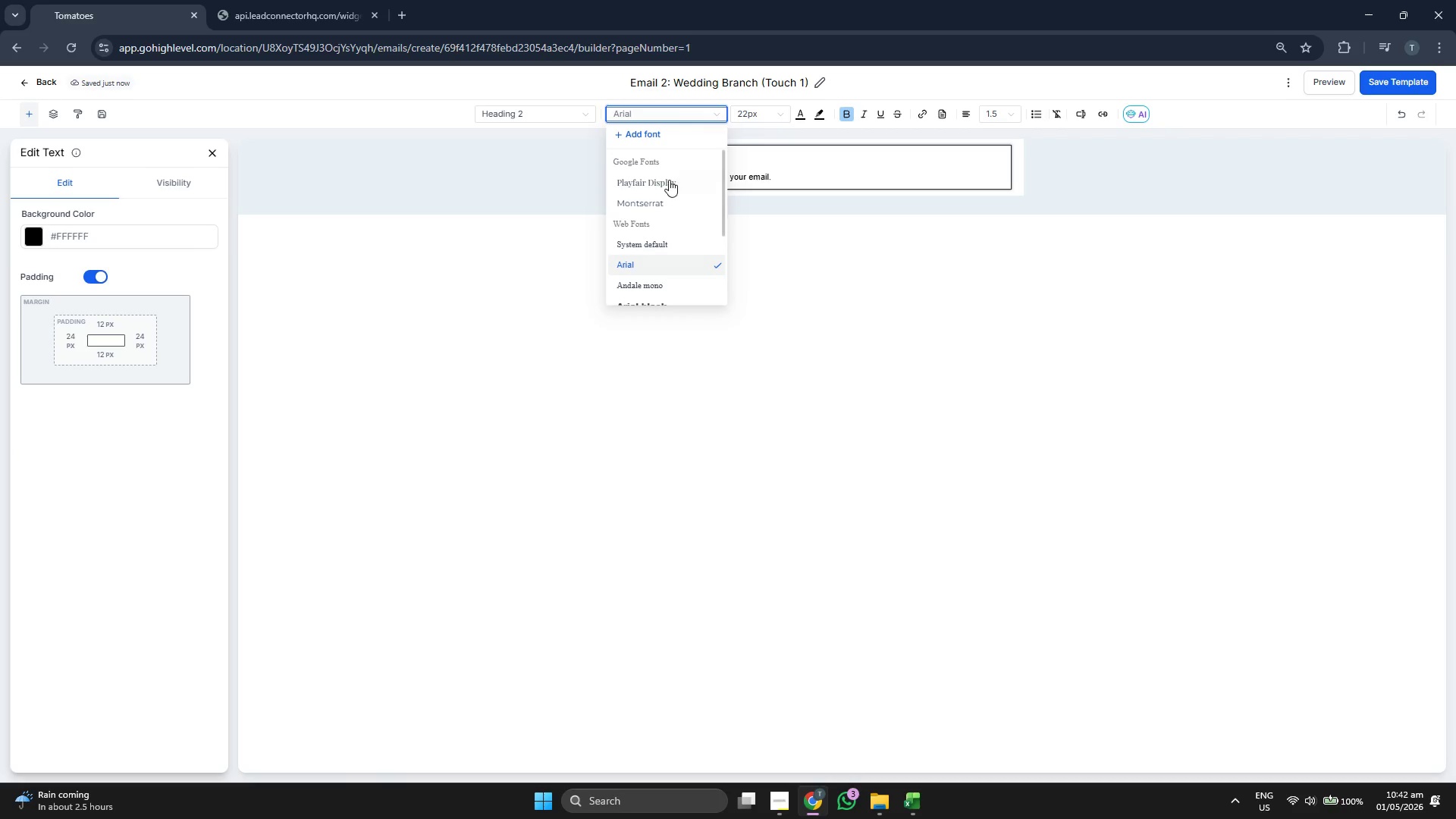 
left_click([669, 183])
 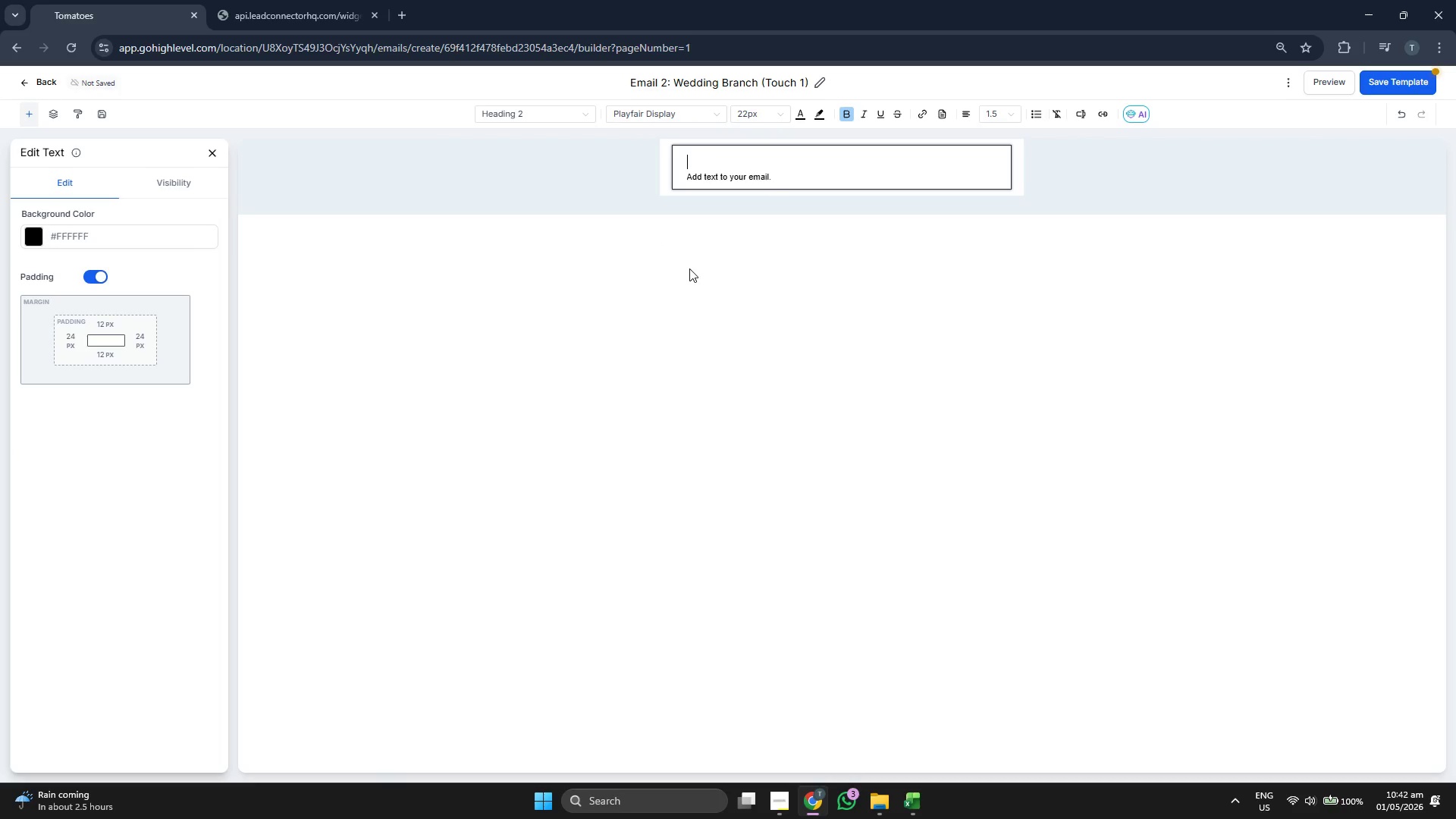 
type(Hello {{contact,)
key(Backspace)
key(Backspace)
type(t,fier)
key(Backspace)
key(Backspace)
key(Backspace)
key(Backspace)
key(Backspace)
type(.first_name}},)
 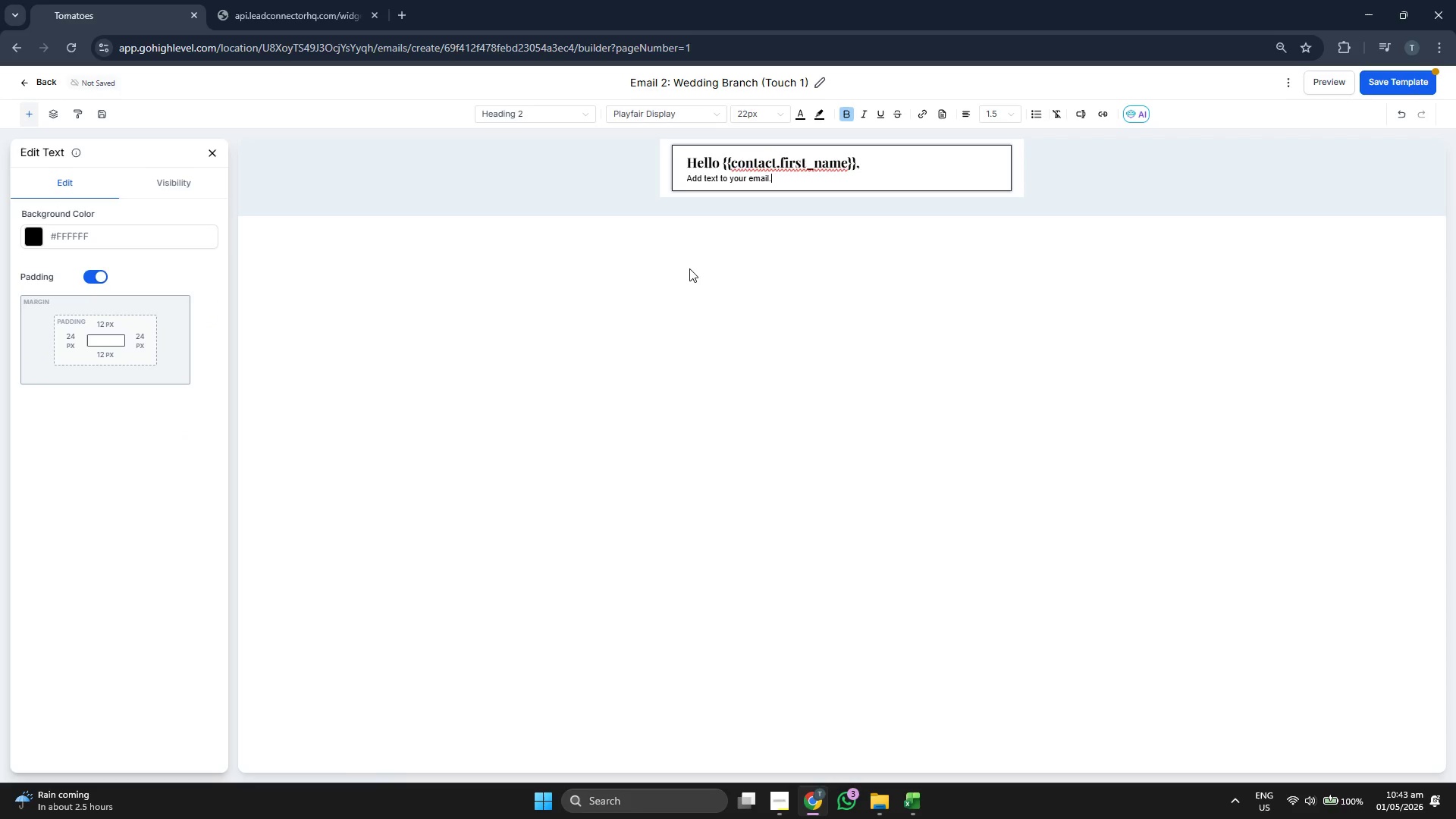 
 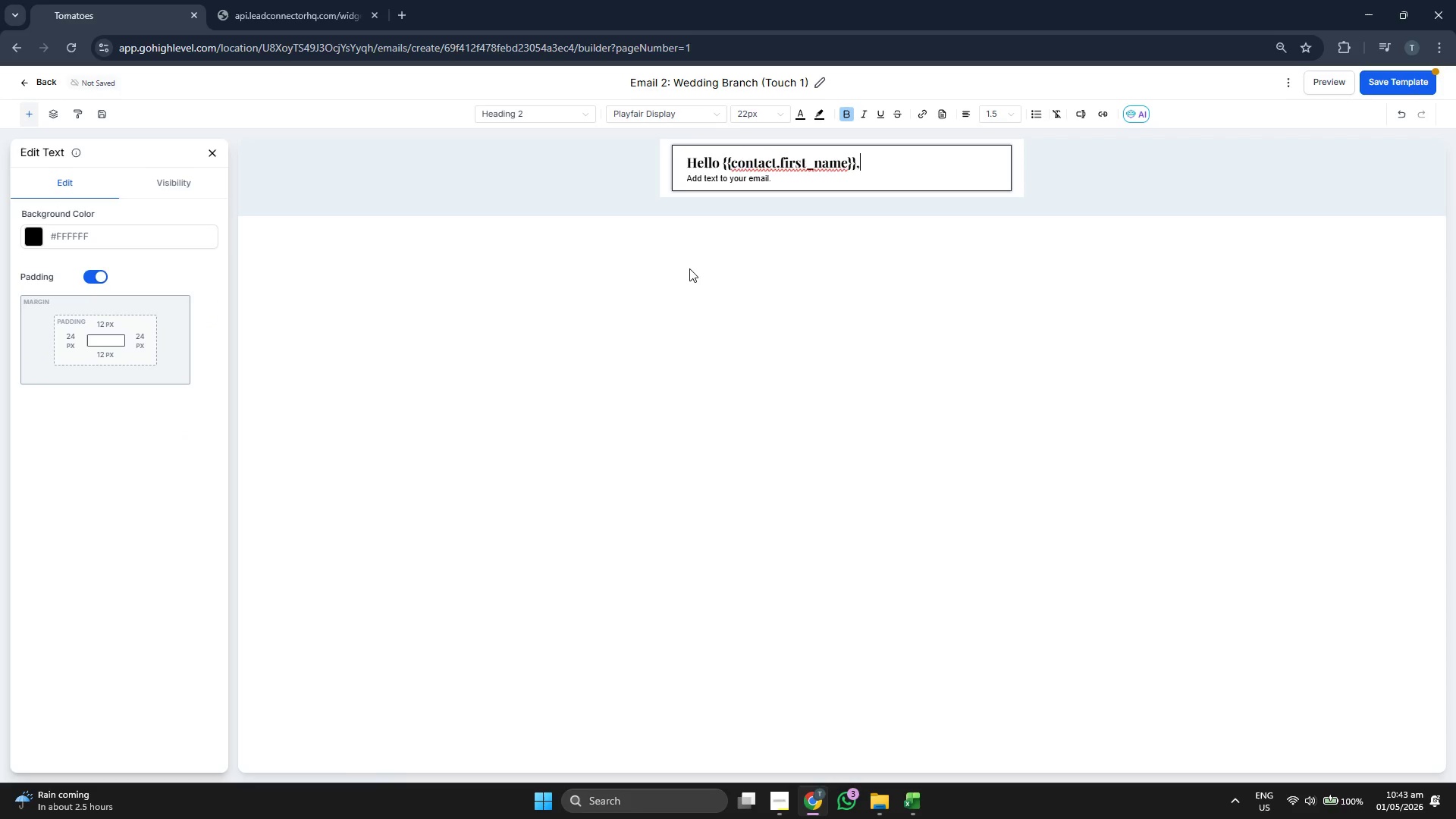 
key(ArrowDown)
 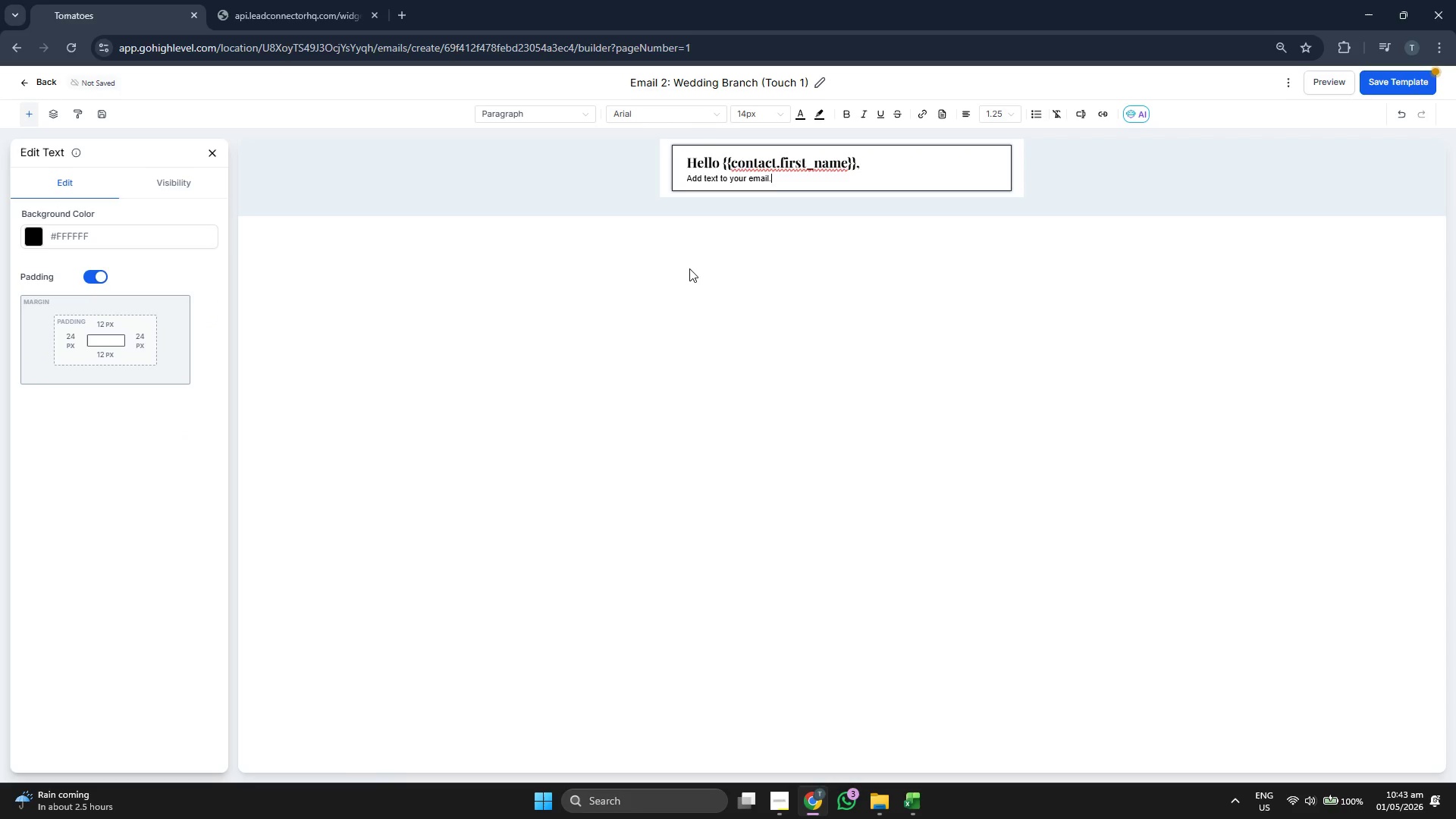 
key(Backspace)
 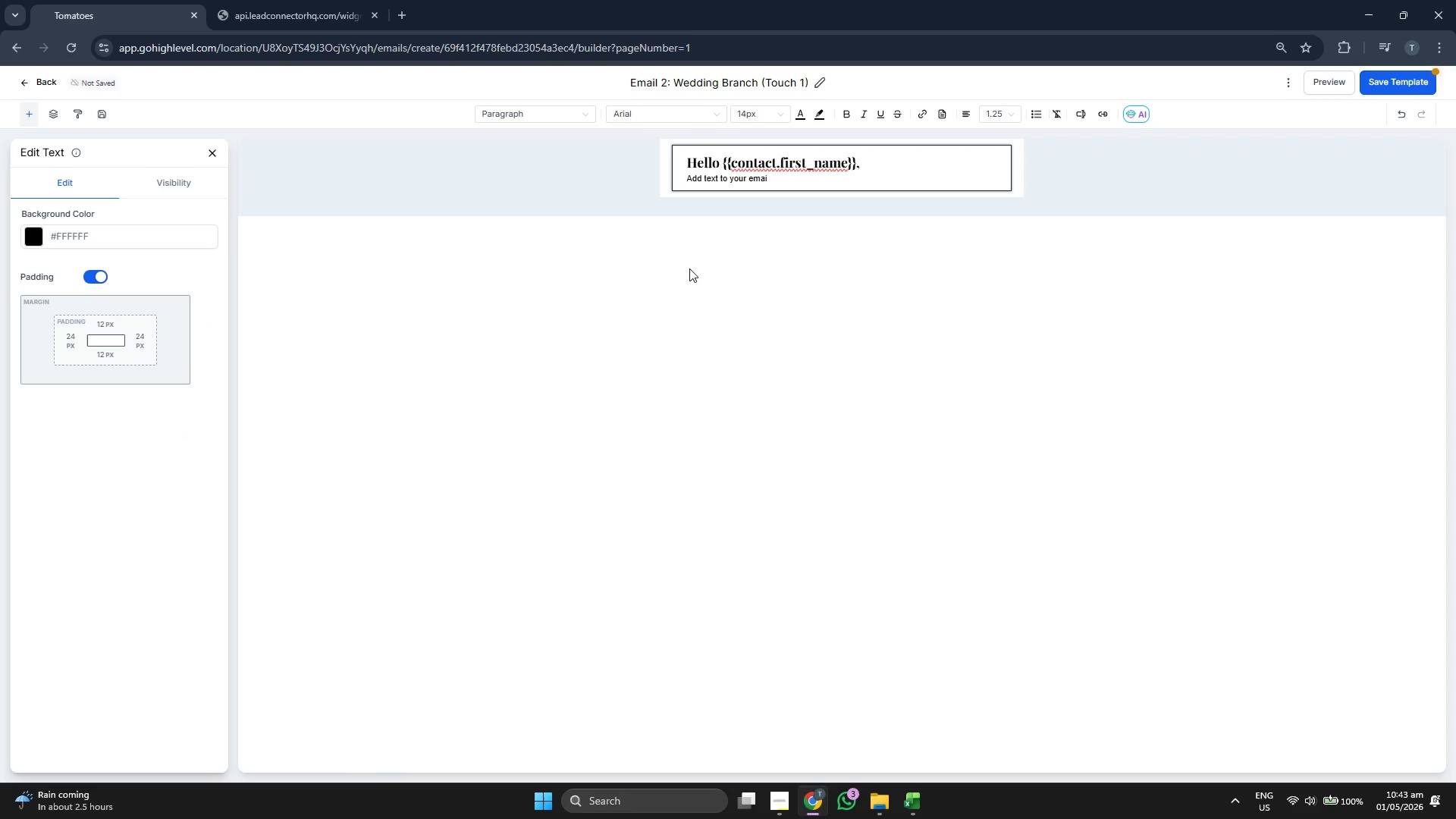 
key(Backspace)
 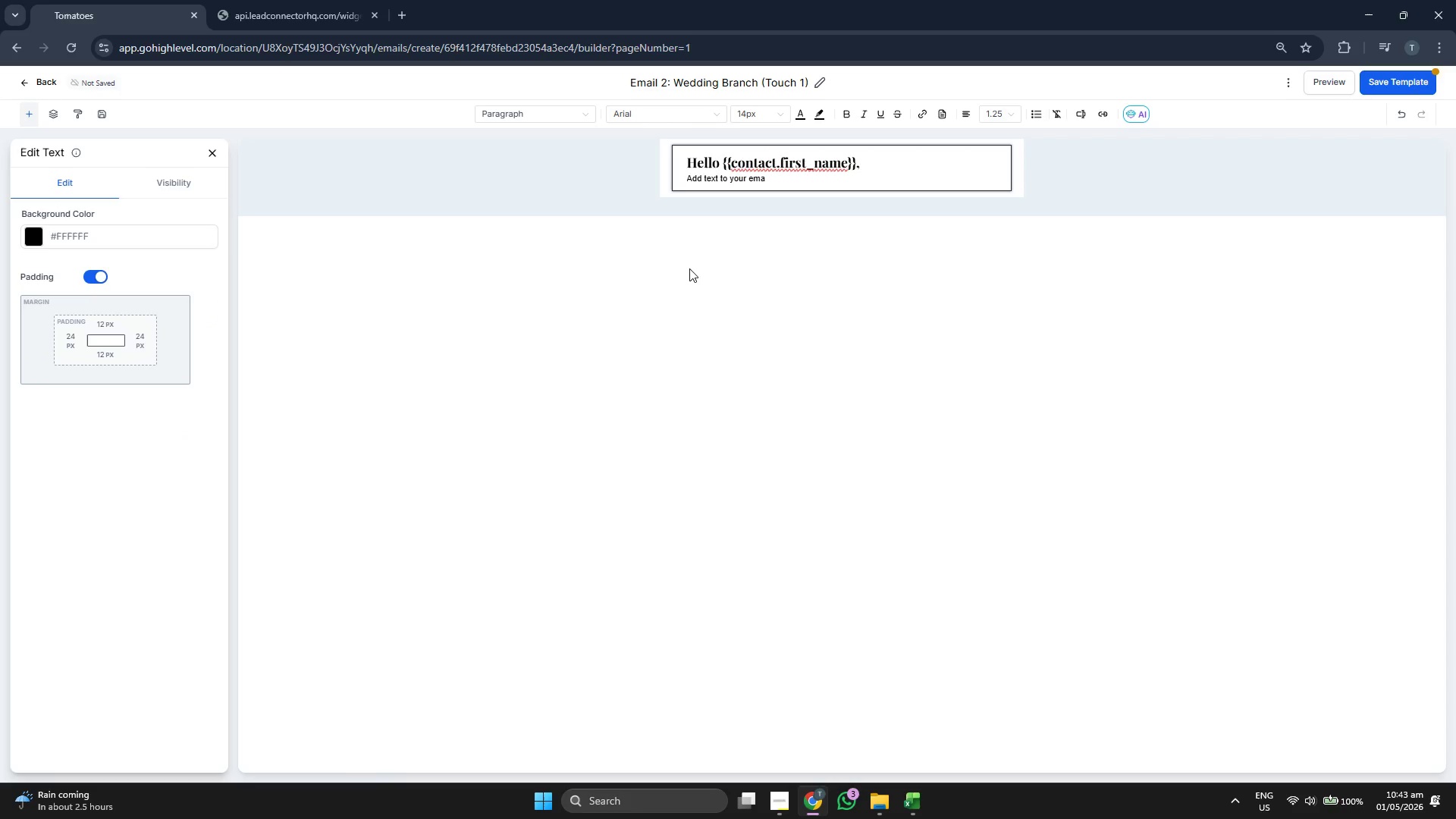 
key(Backspace)
 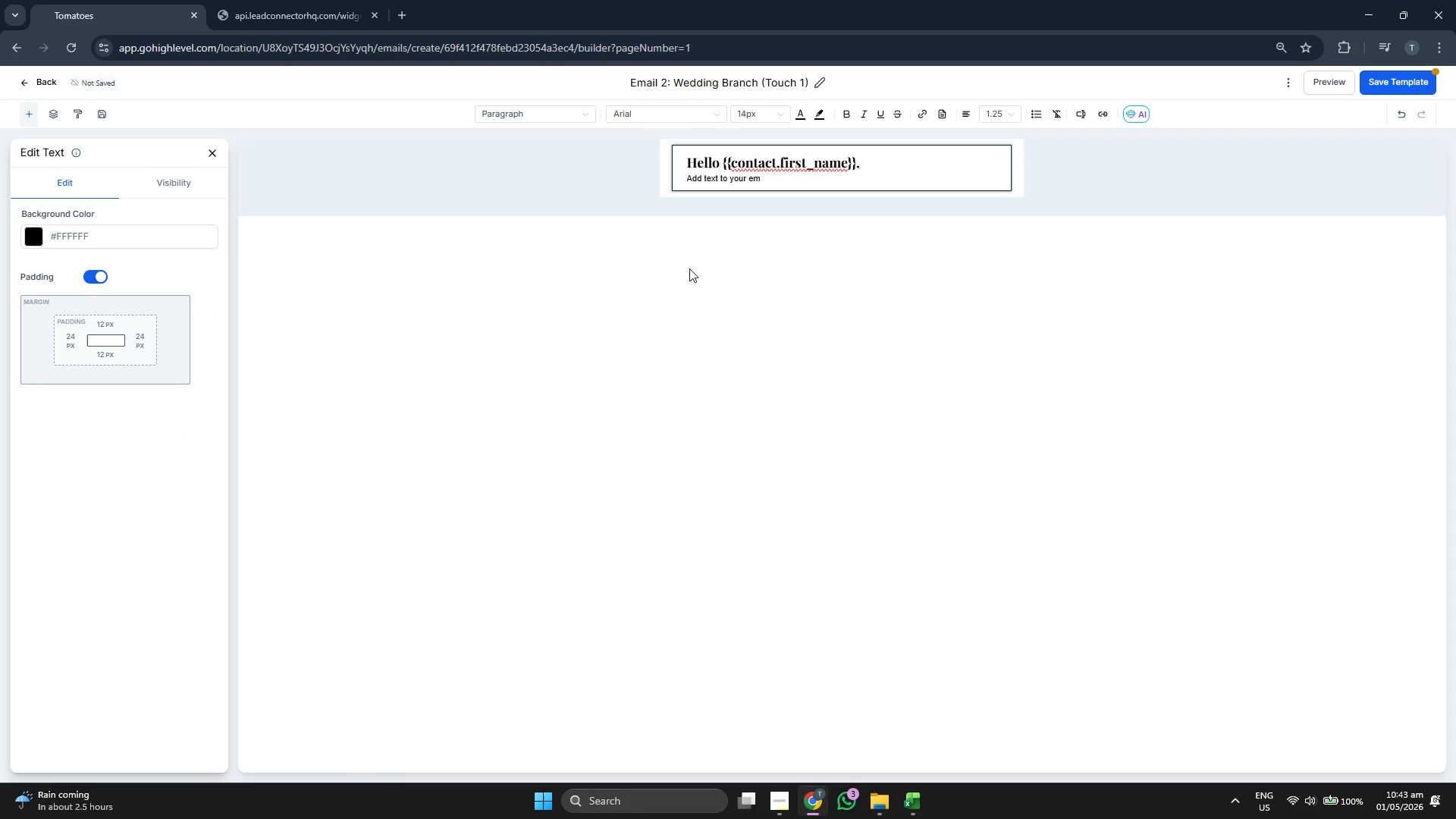 
key(Backspace)